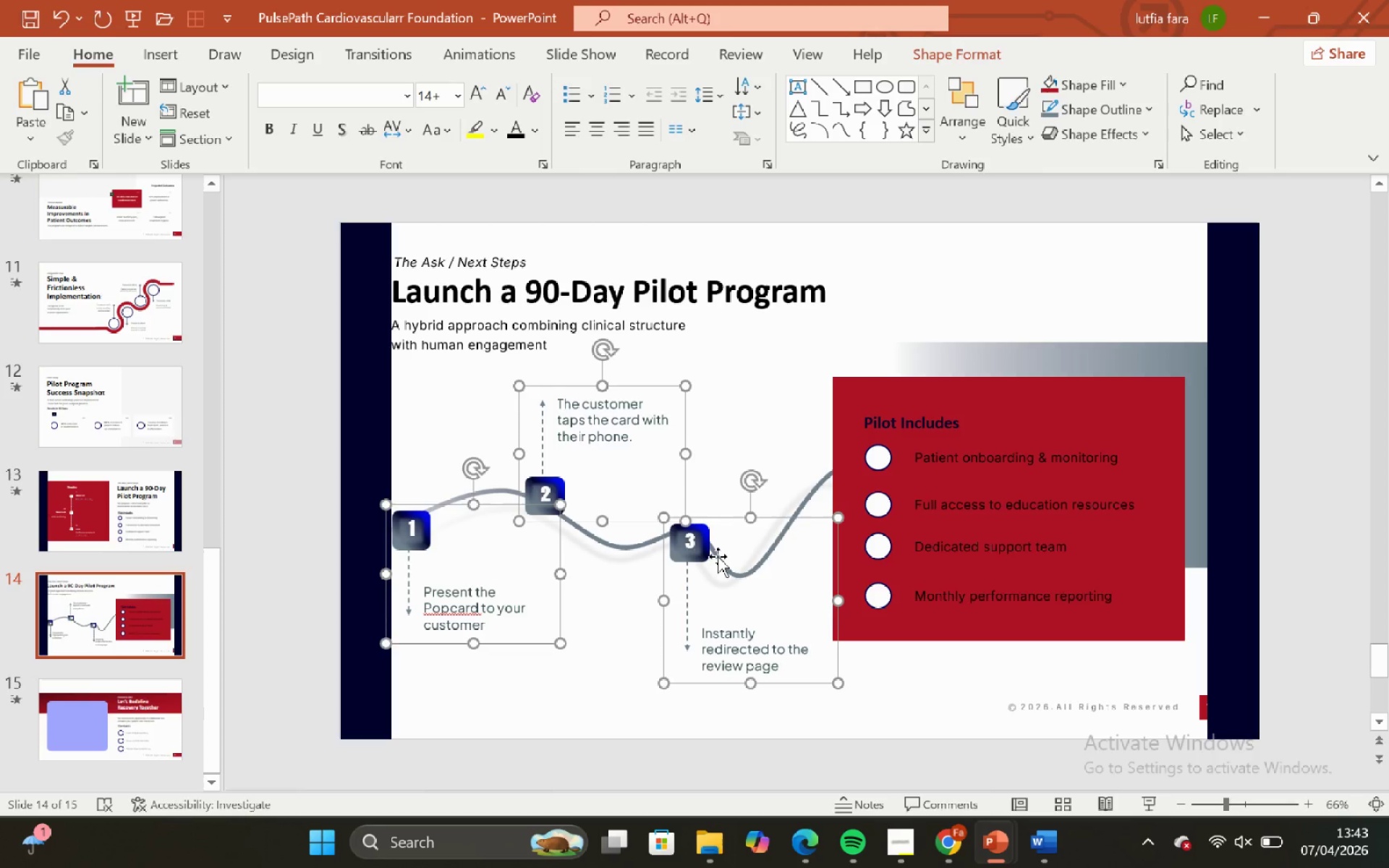 
key(Control+ControlLeft)
 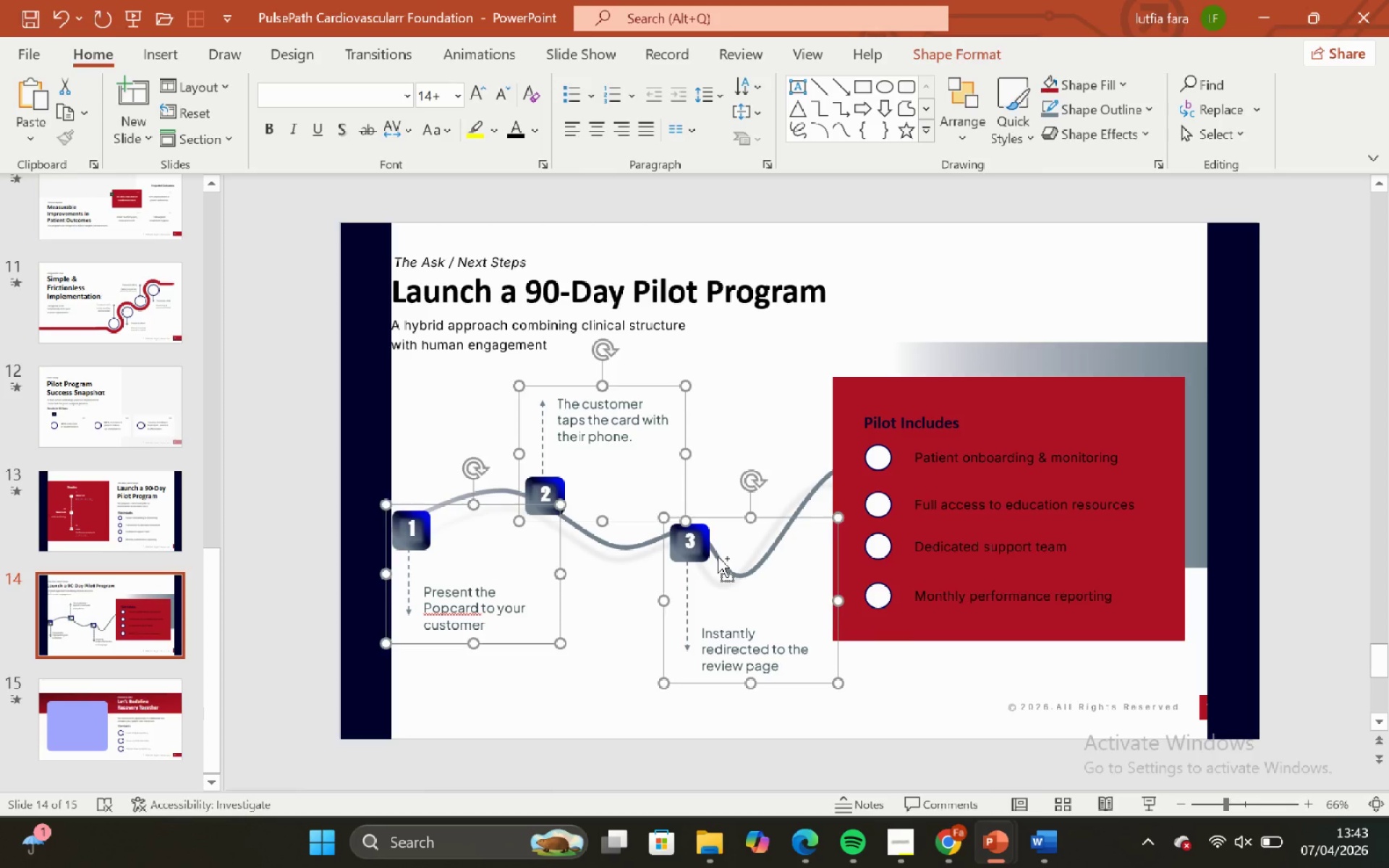 
key(Control+Shift+ShiftLeft)
 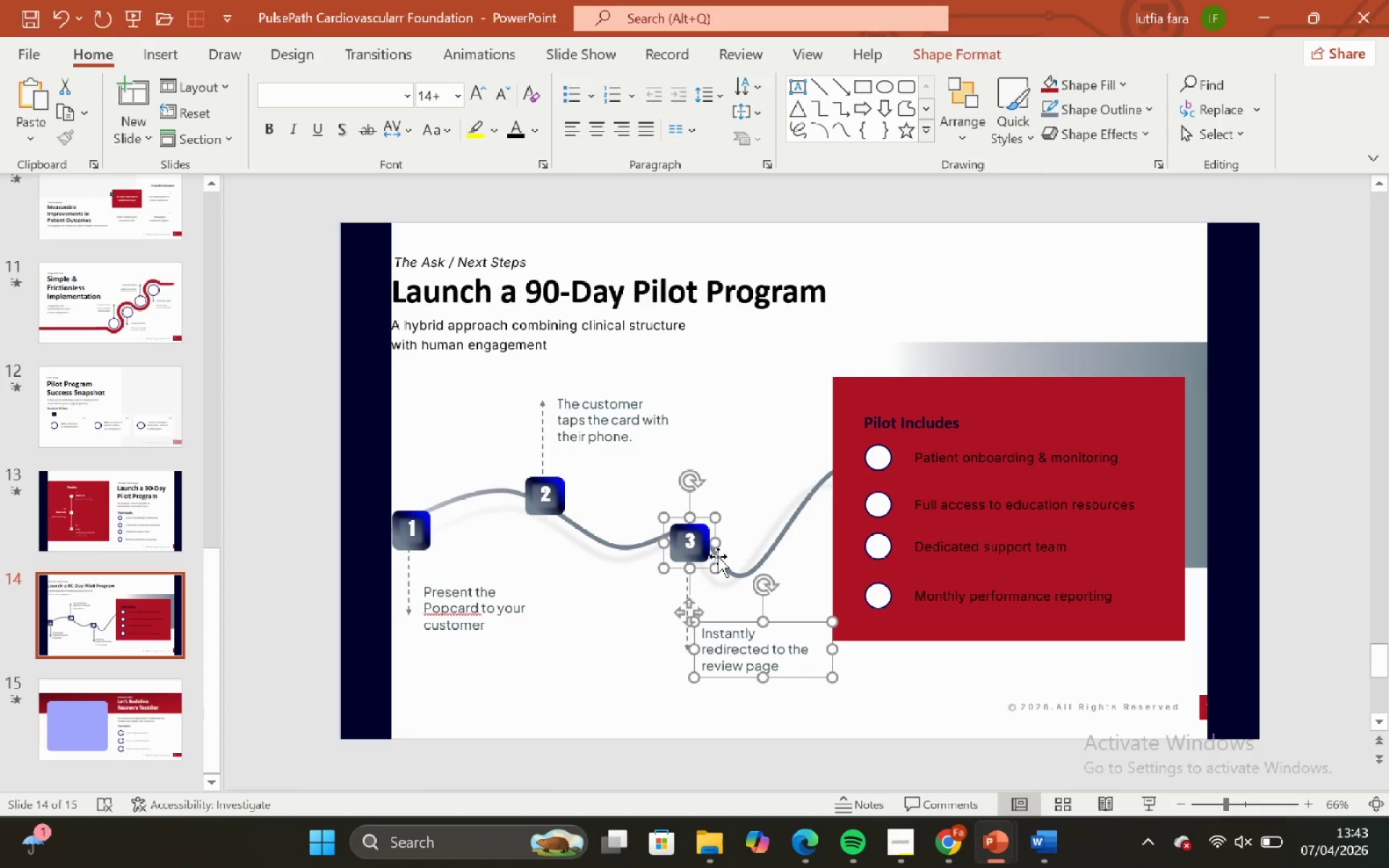 
key(Control+Shift+G)
 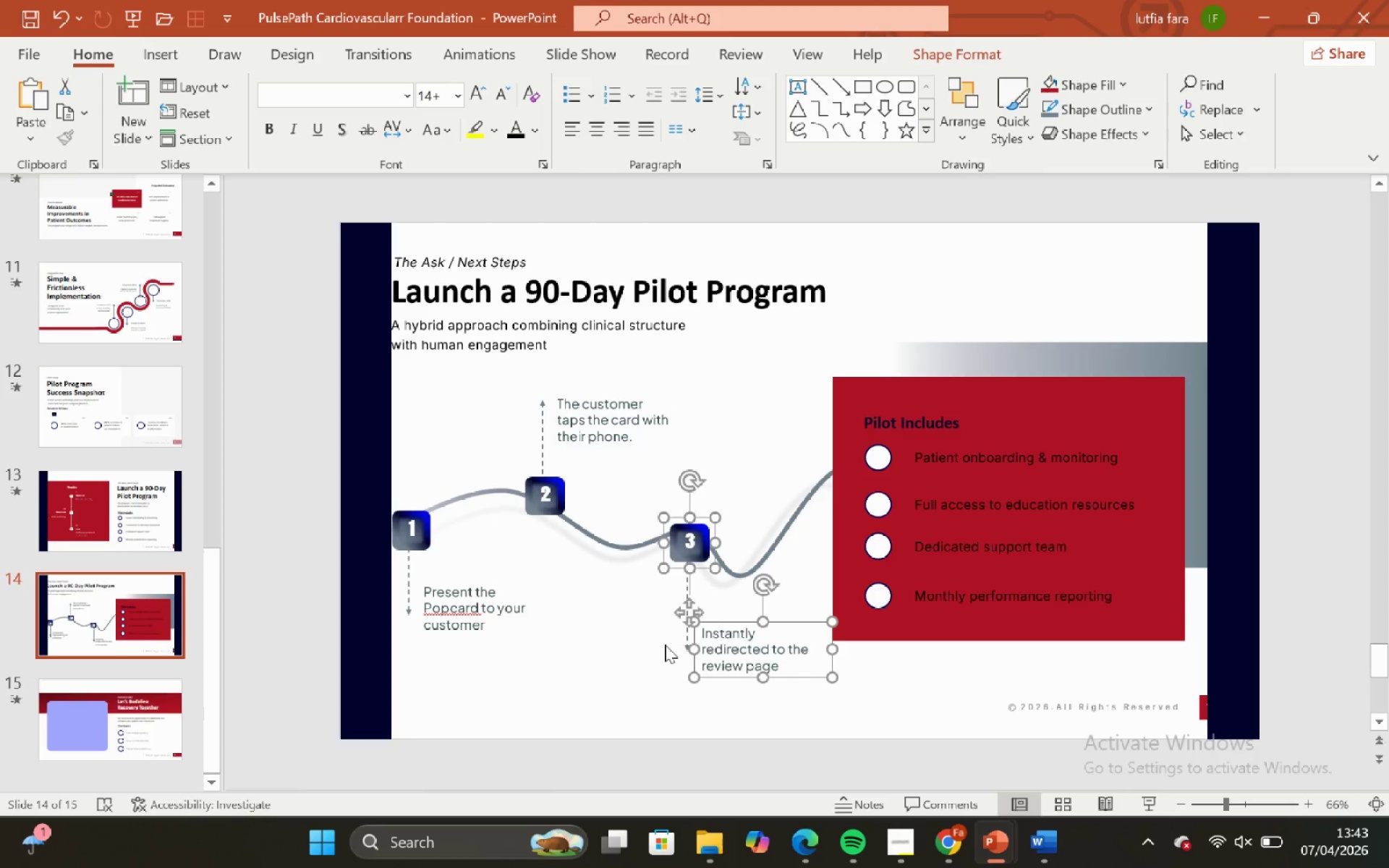 
left_click([665, 646])
 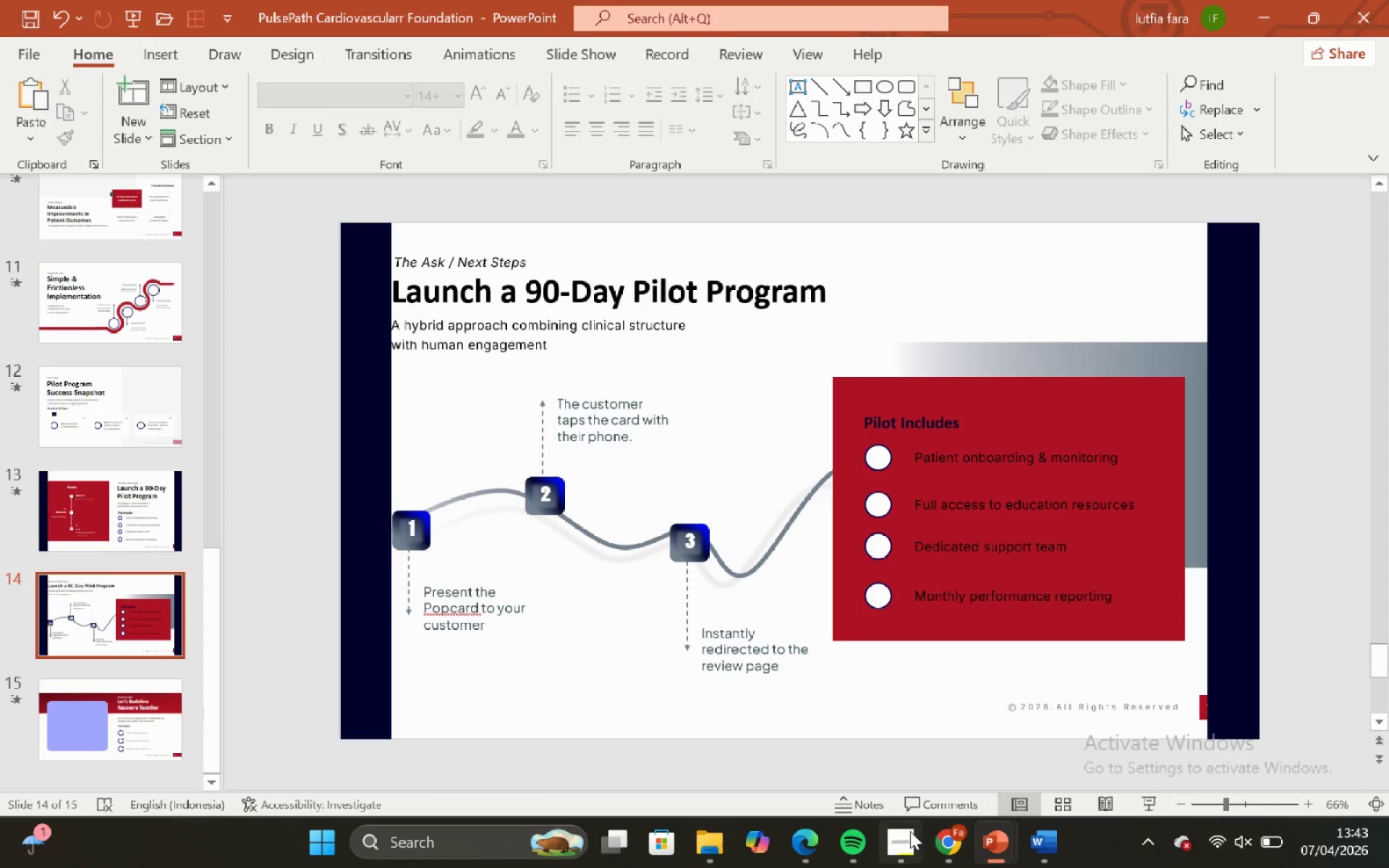 
left_click_drag(start_coordinate=[906, 830], to_coordinate=[905, 825])
 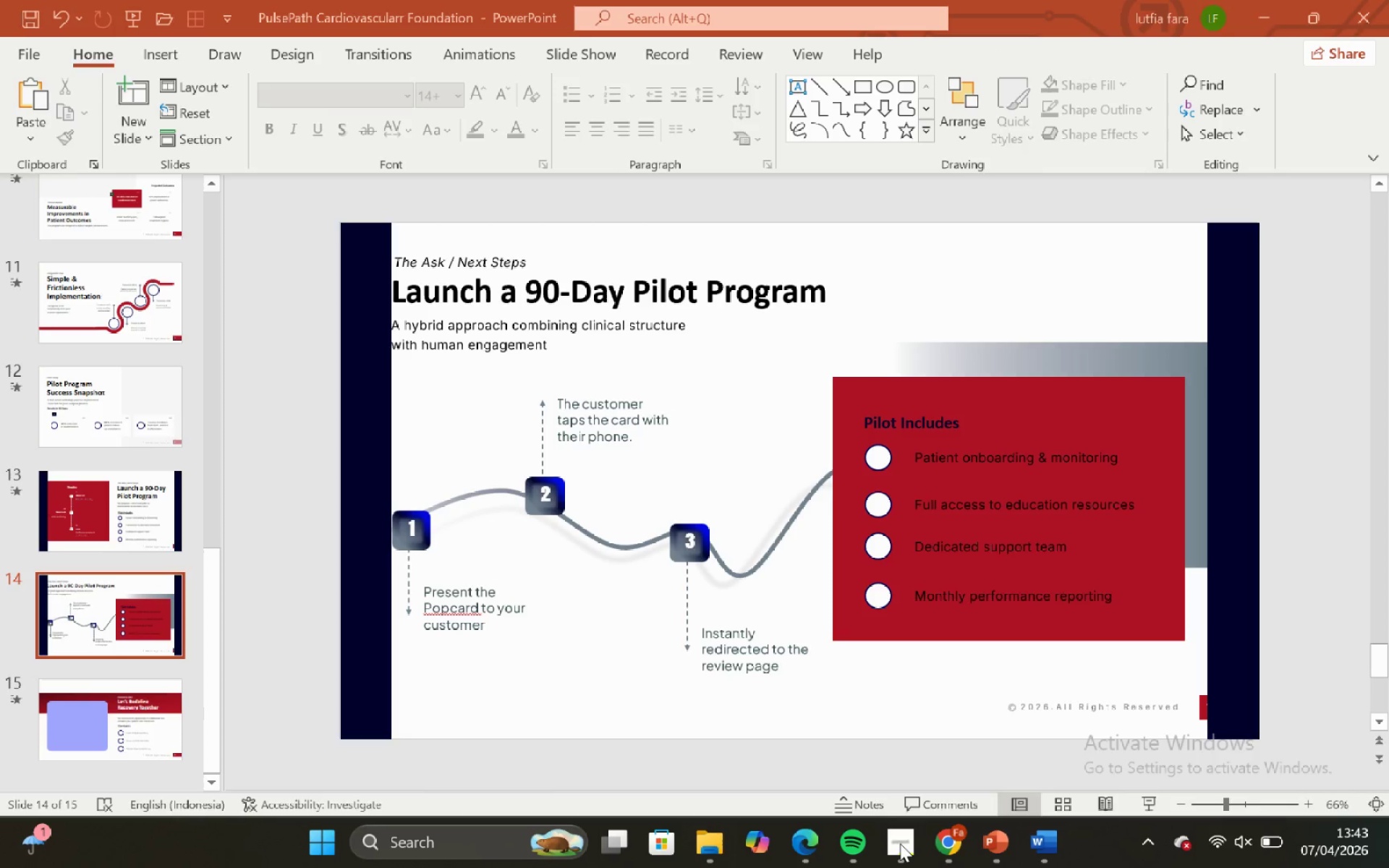 
left_click([899, 845])